 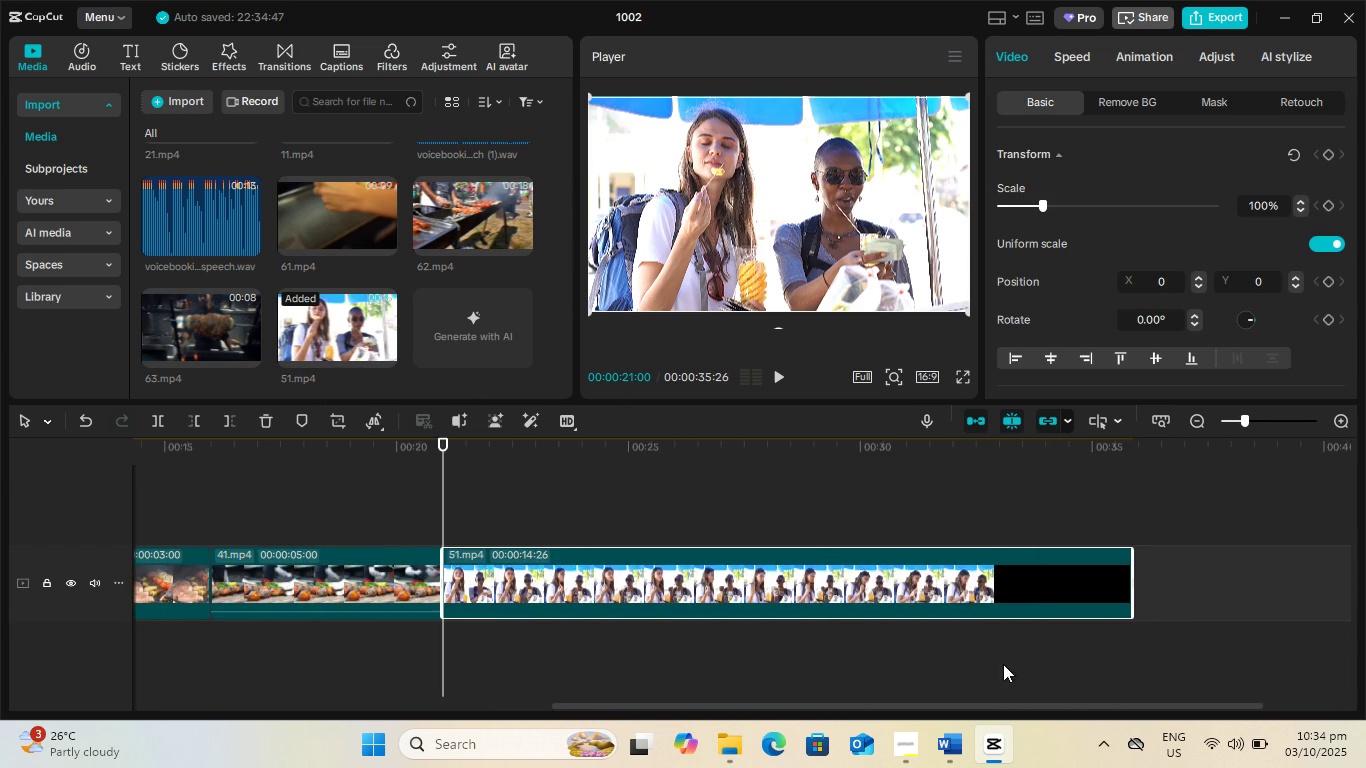 
key(Alt+Tab)
 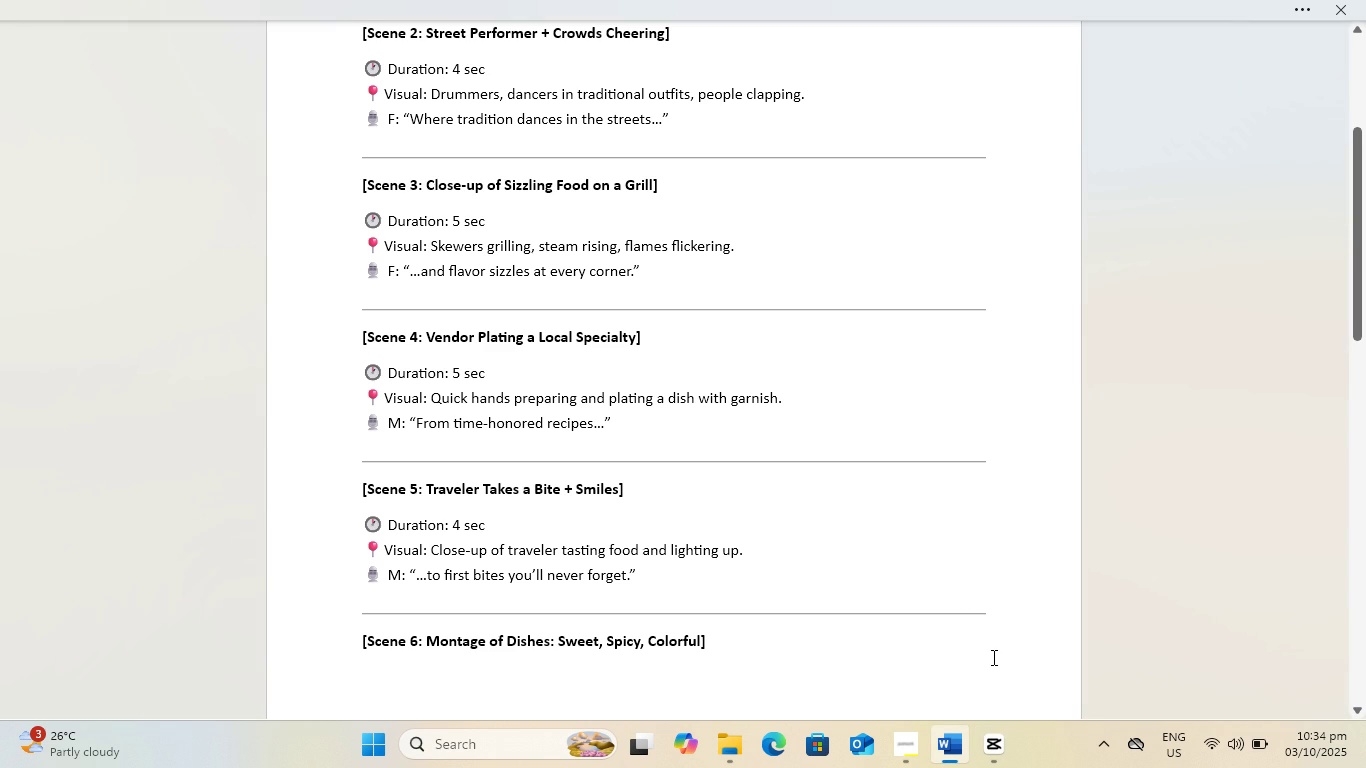 
scroll: coordinate [861, 484], scroll_direction: down, amount: 4.0
 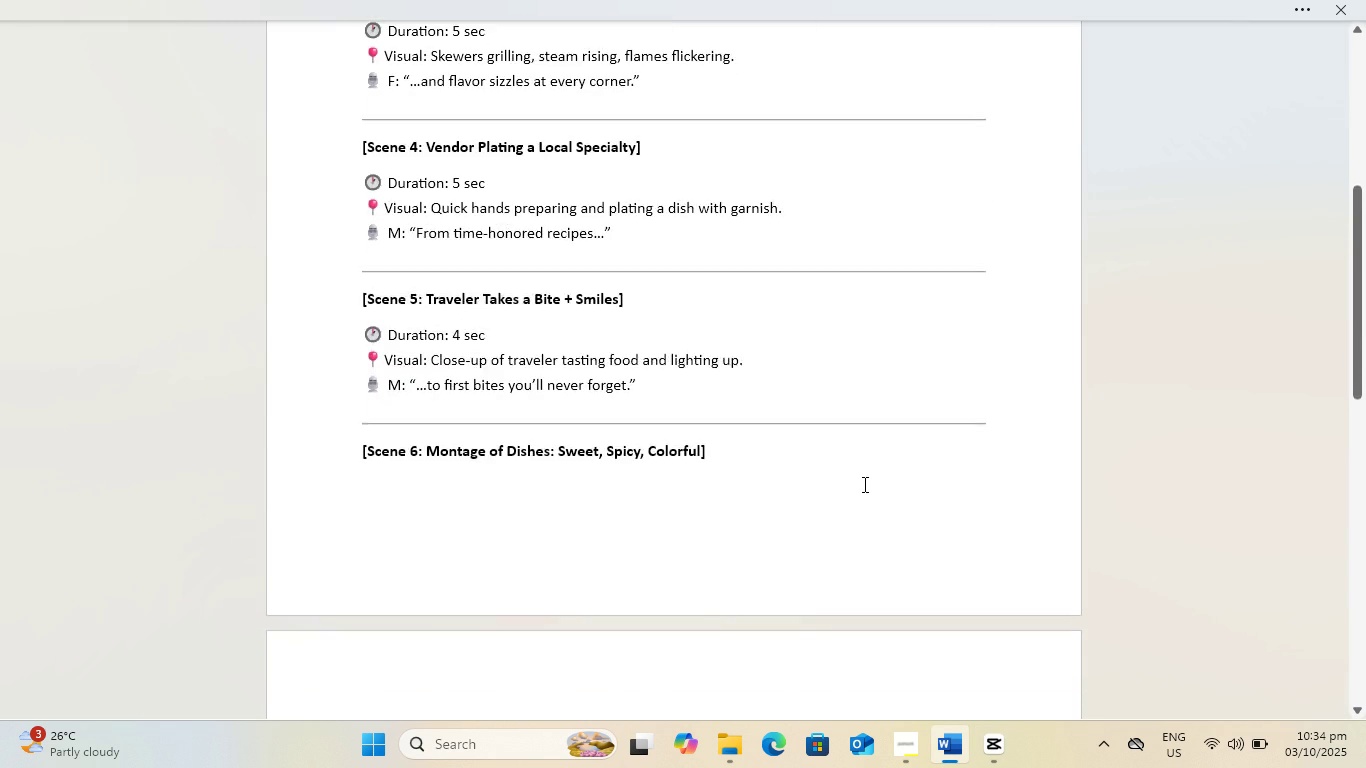 
key(Alt+AltLeft)
 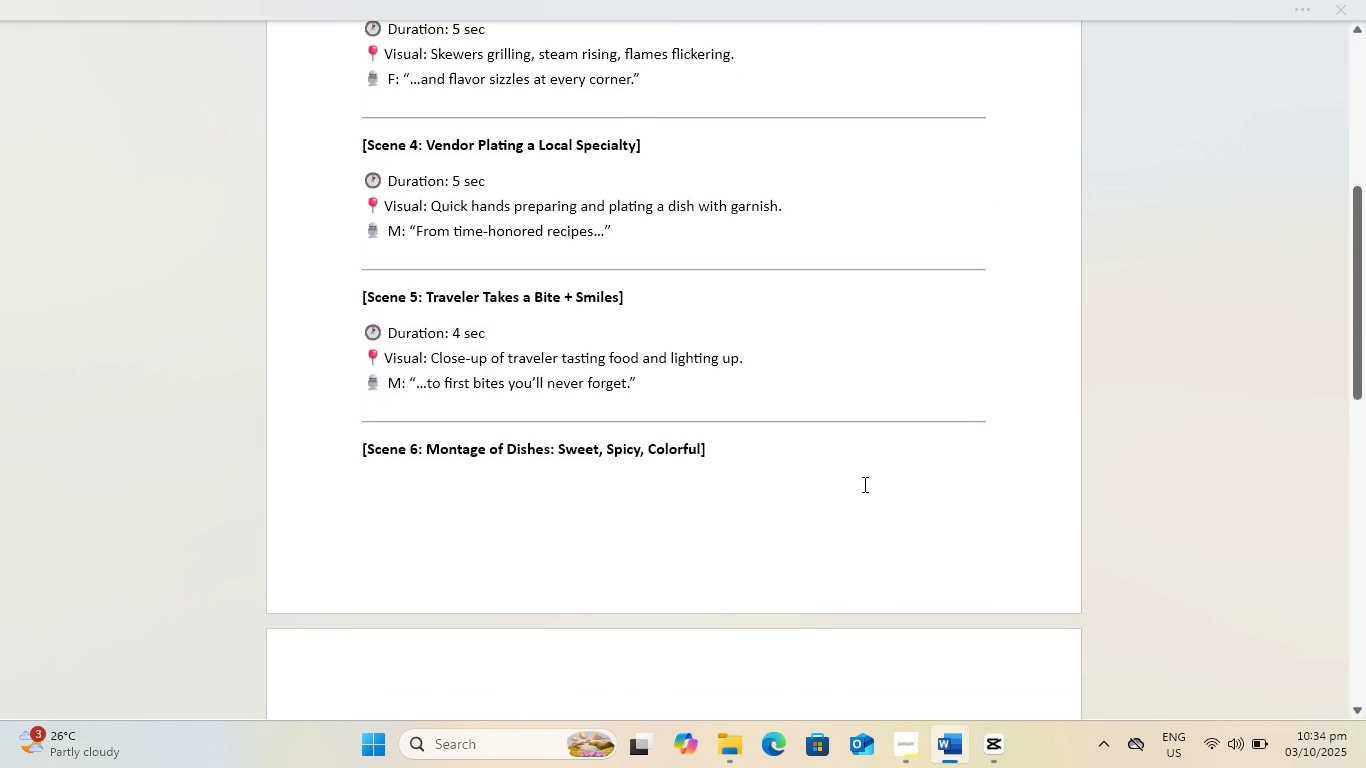 
key(Alt+Tab)